 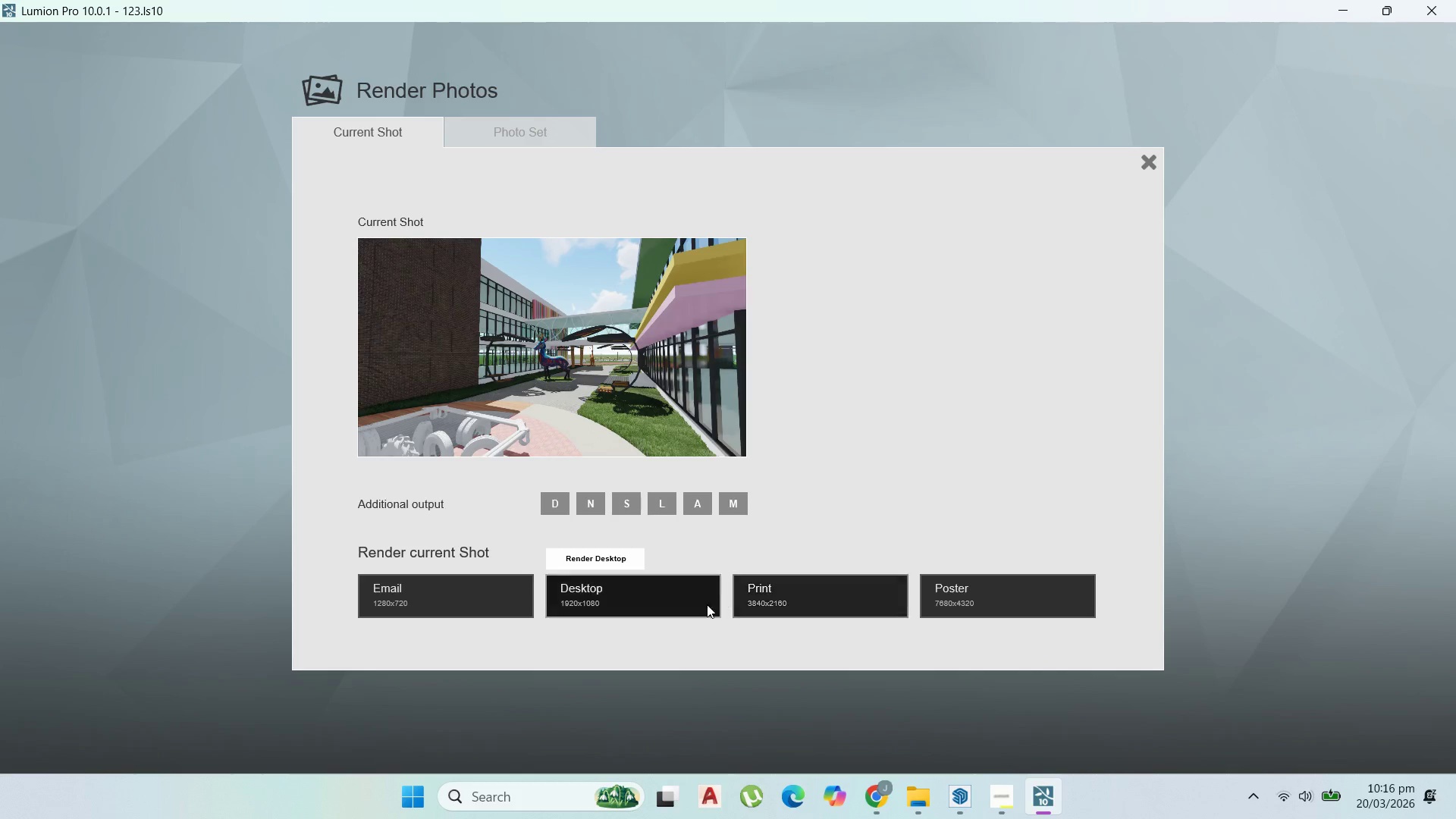 
left_click([1141, 162])
 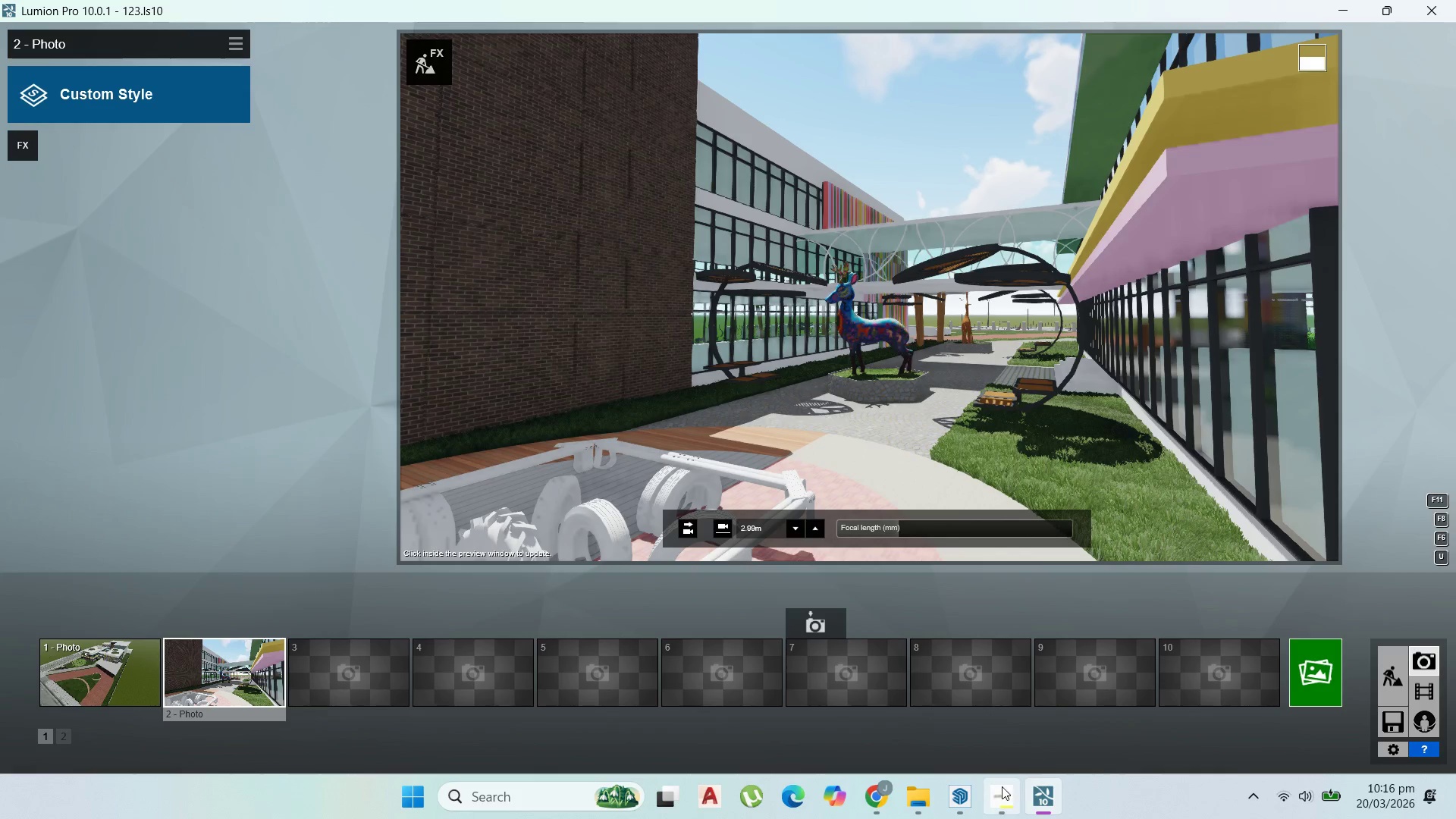 
left_click([1001, 786])
 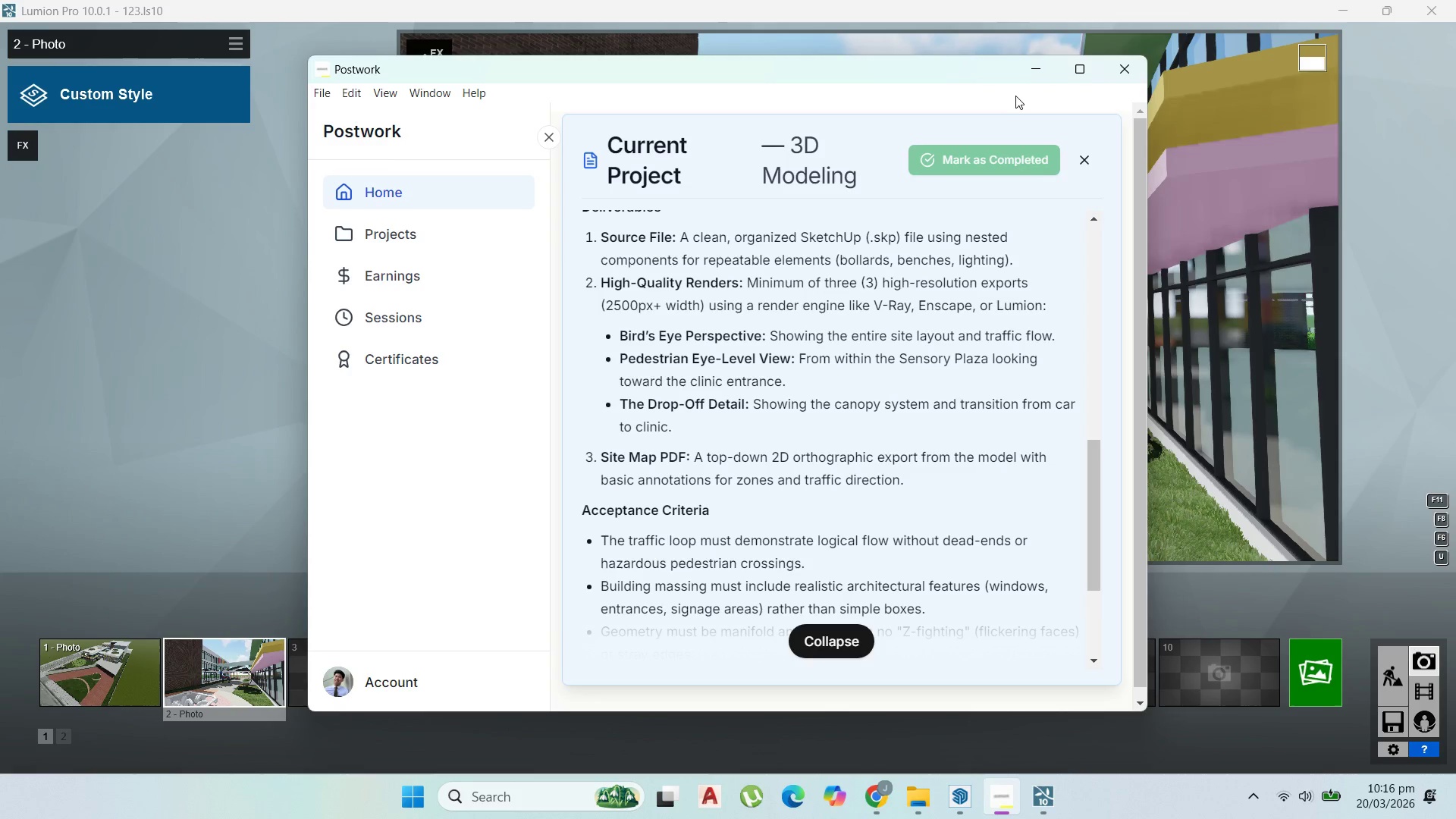 
left_click([1026, 74])
 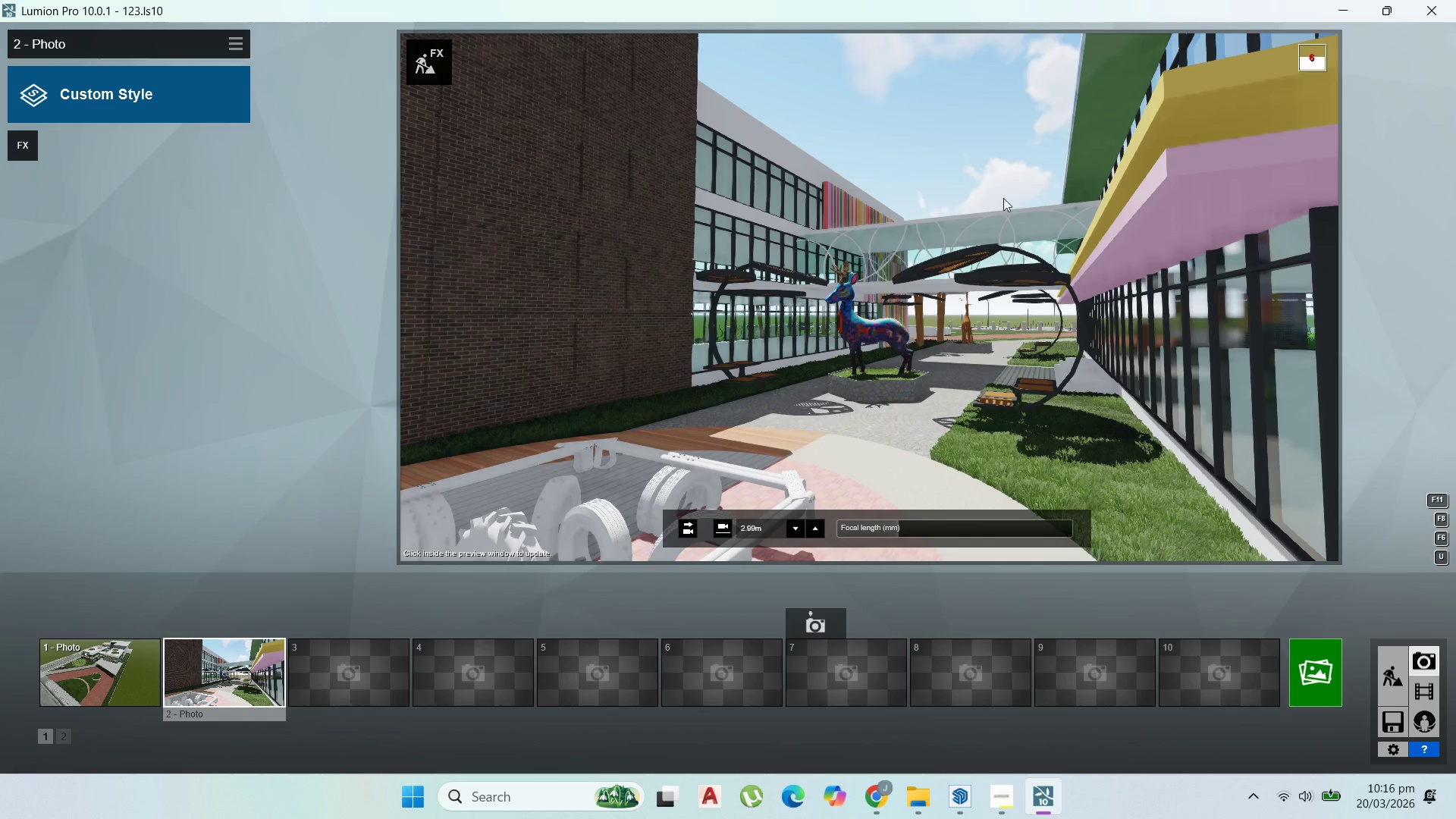 
scroll: coordinate [1032, 413], scroll_direction: up, amount: 10.0
 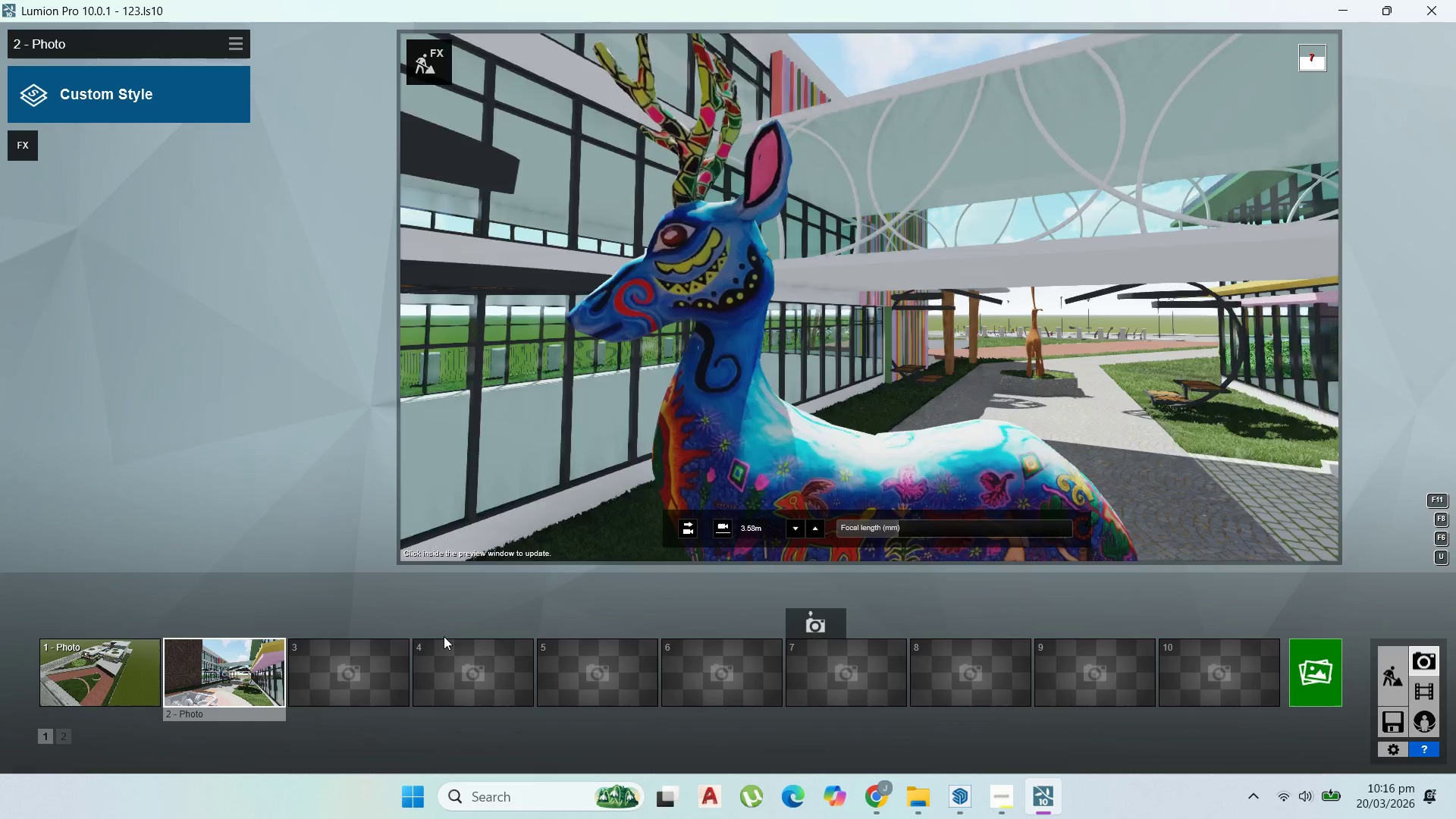 
left_click([371, 662])
 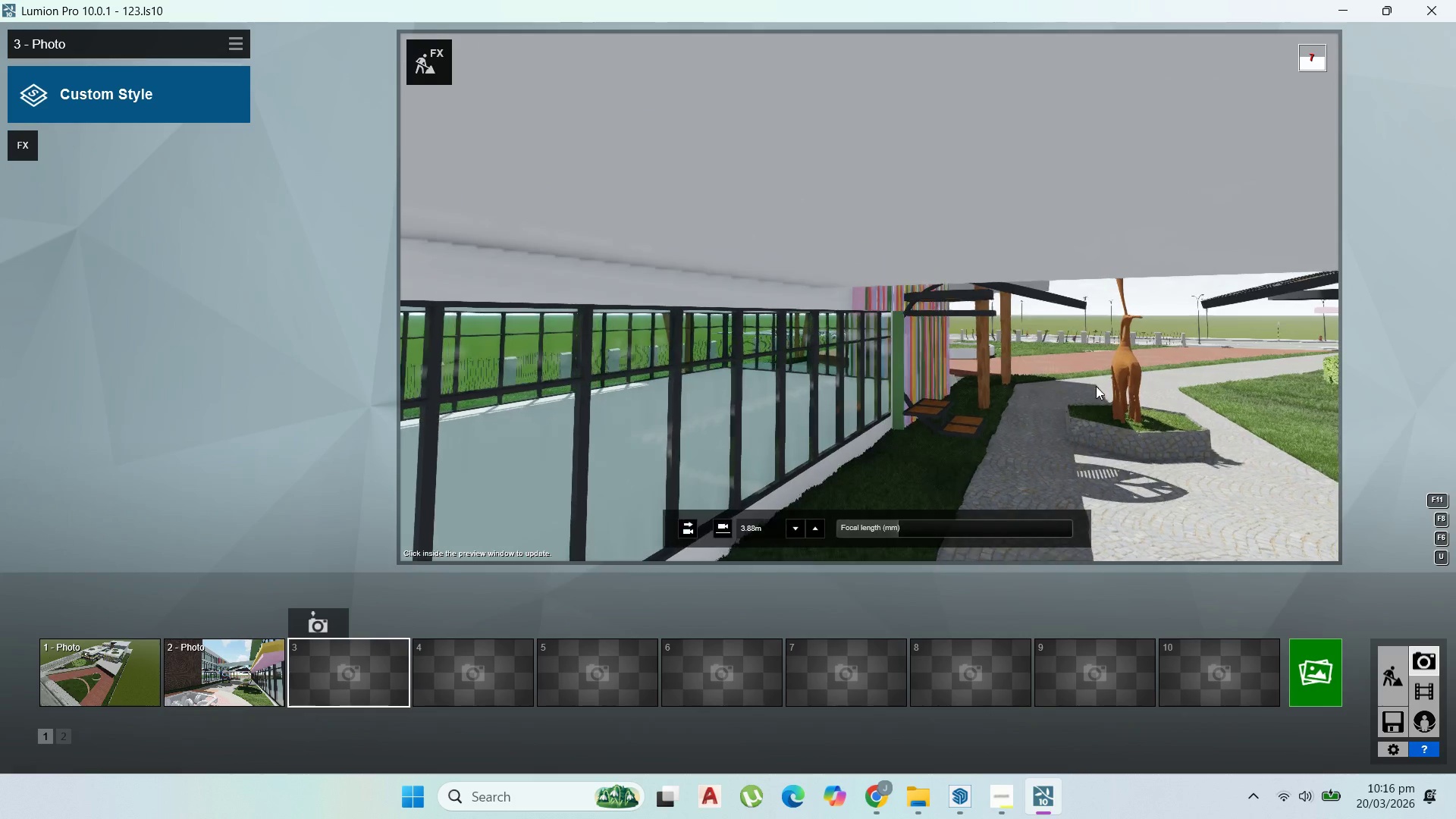 
scroll: coordinate [1092, 385], scroll_direction: up, amount: 12.0
 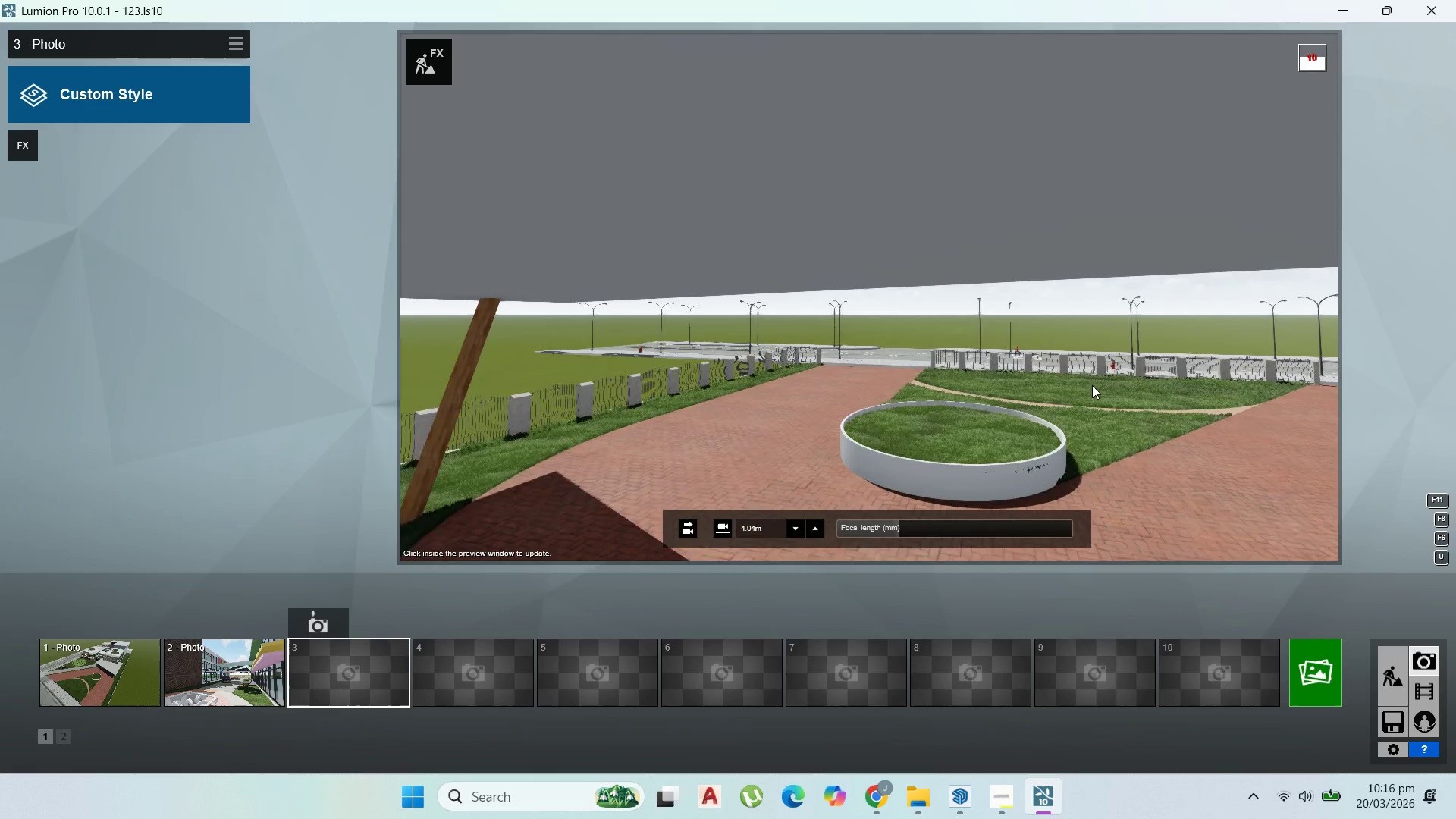 
hold_key(key=Q, duration=0.86)
 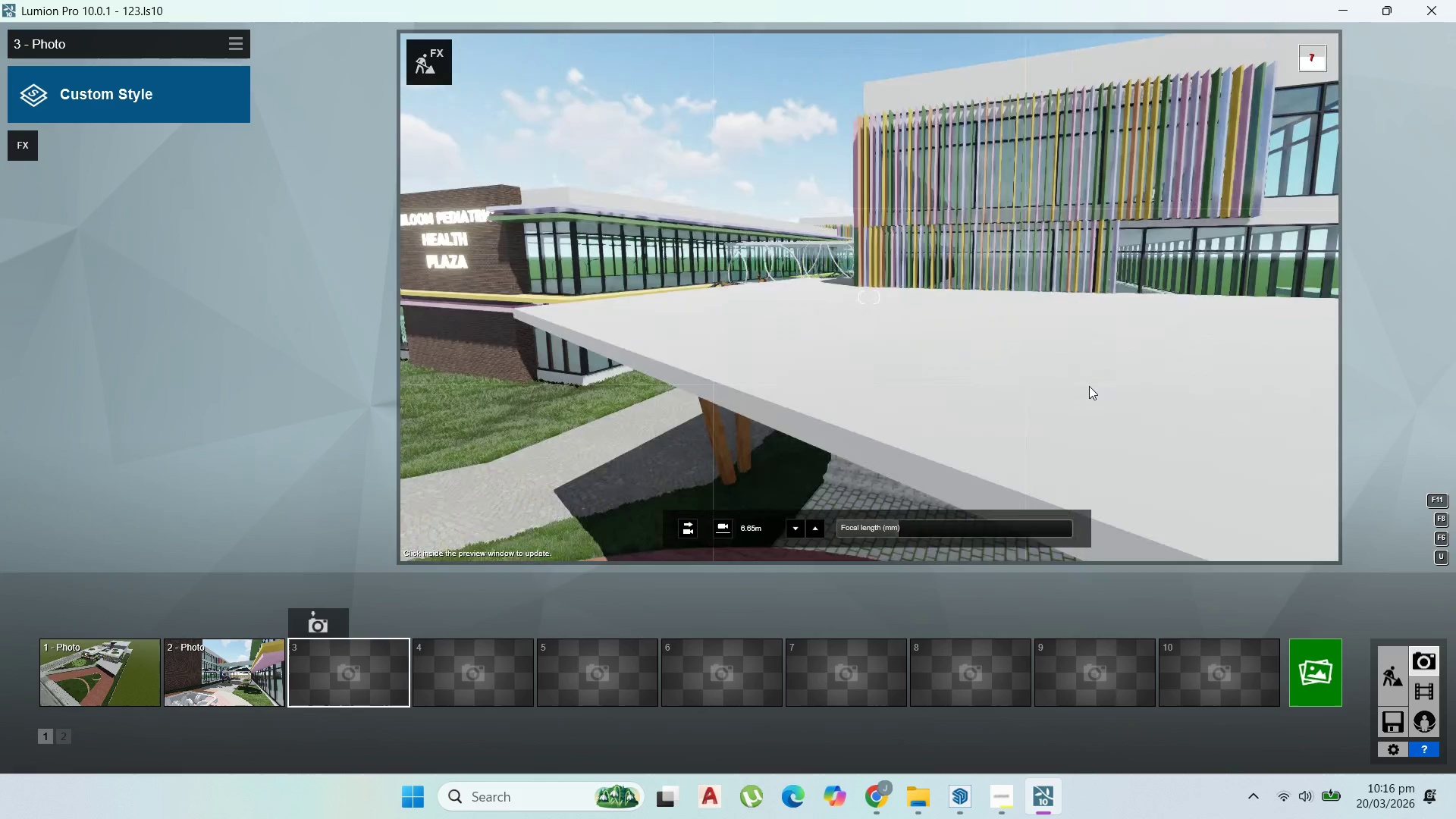 
hold_key(key=E, duration=1.5)
 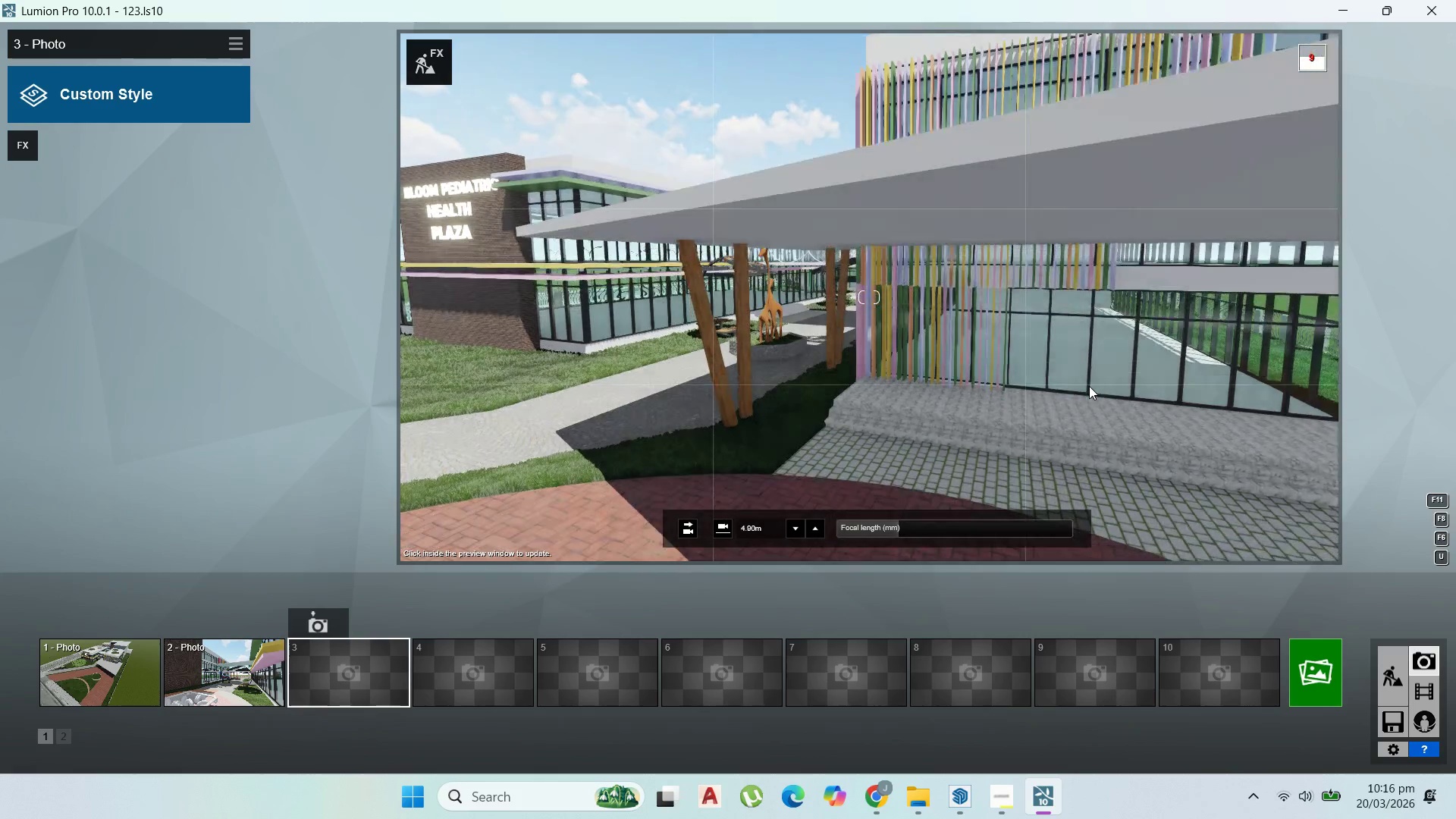 
hold_key(key=W, duration=0.88)
 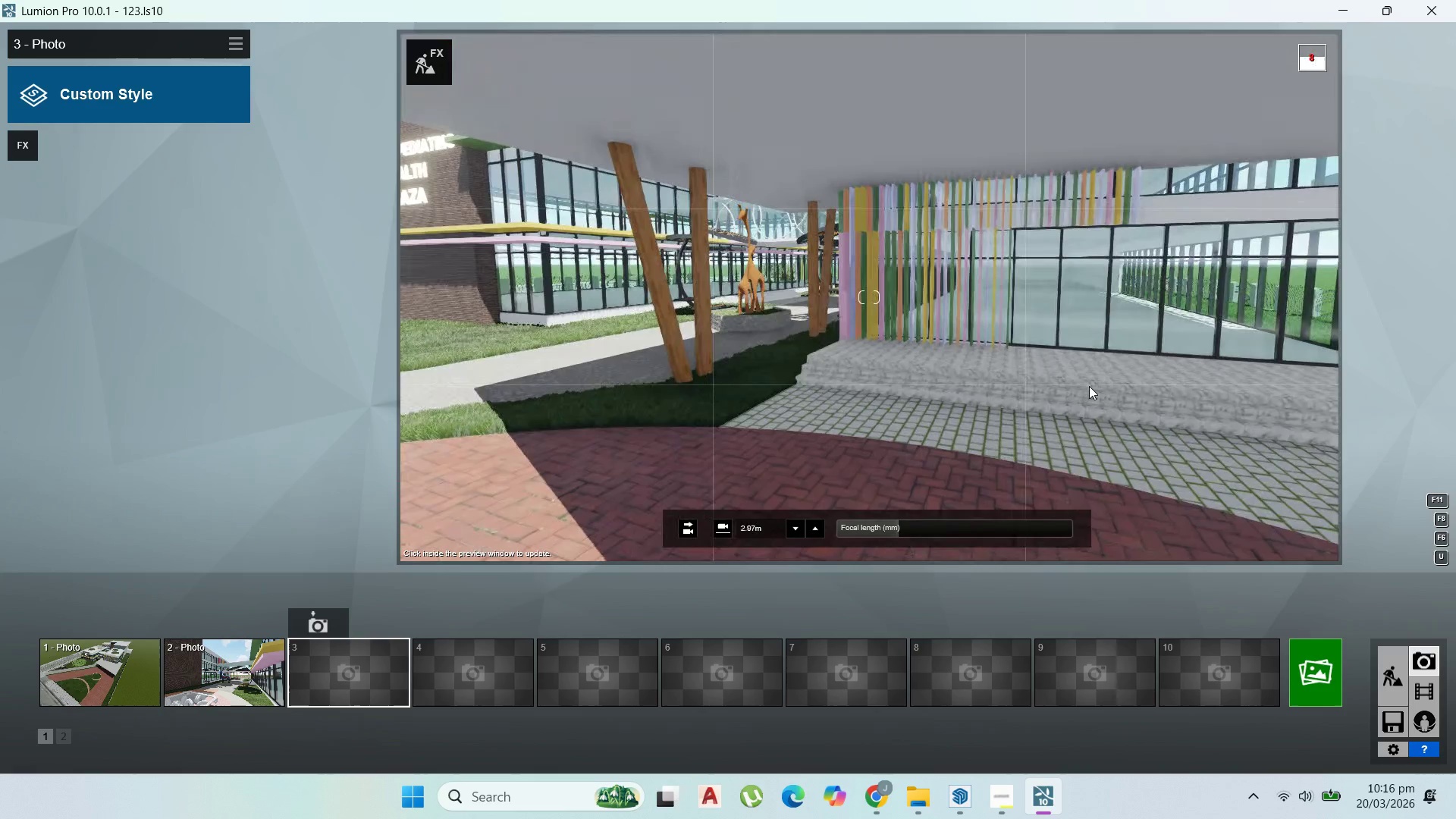 
hold_key(key=D, duration=0.39)
 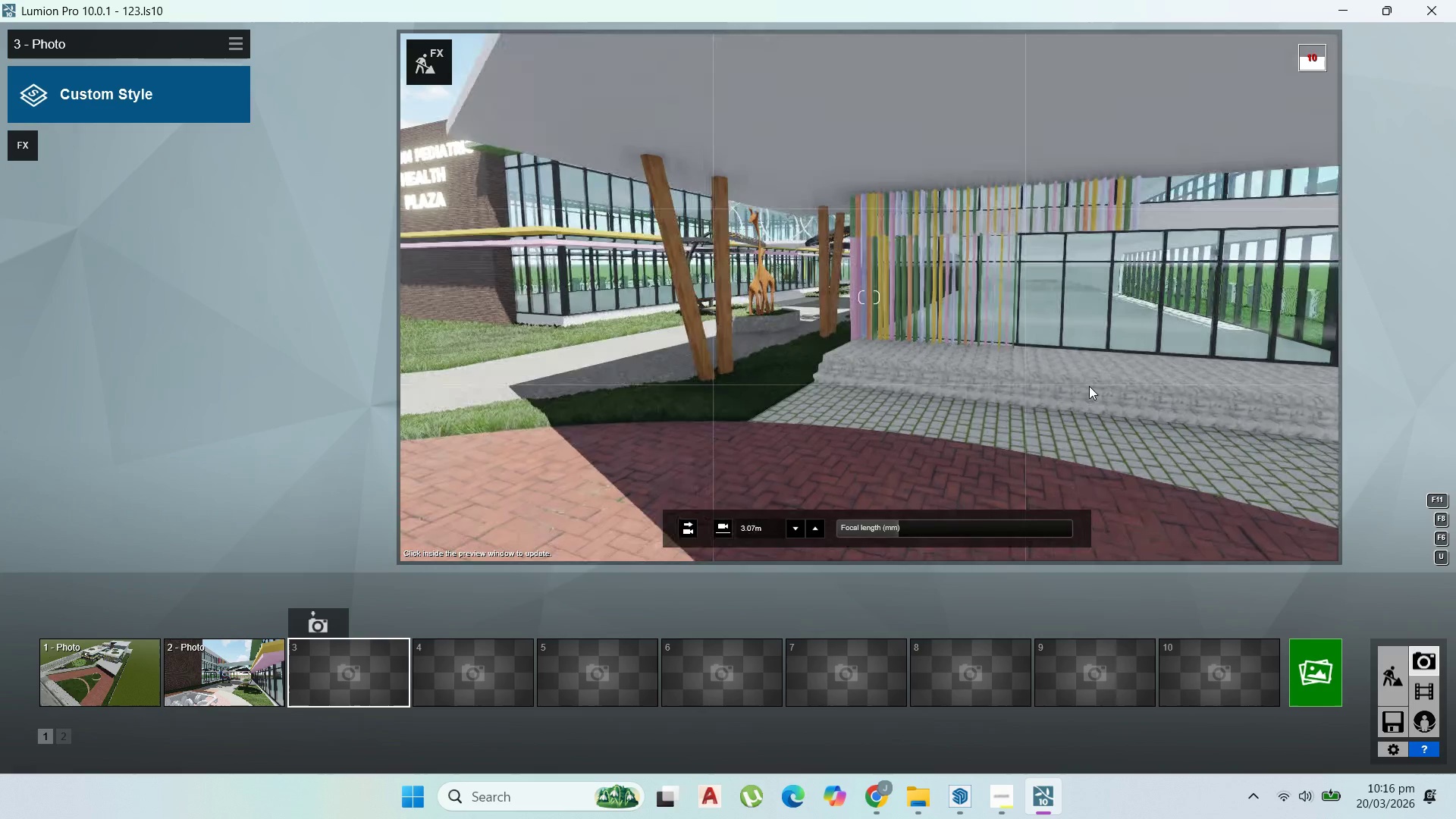 
hold_key(key=S, duration=1.5)
 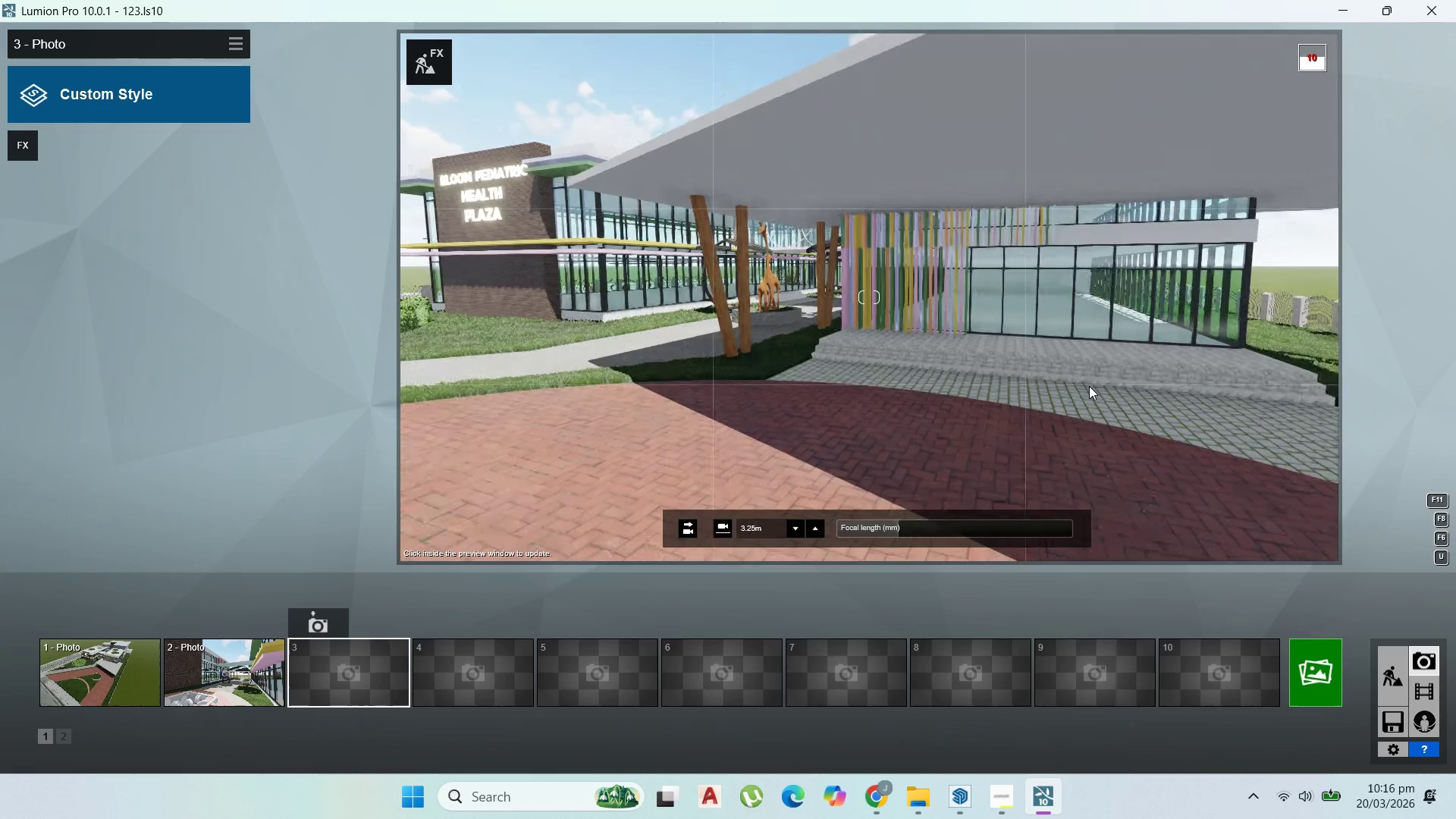 
hold_key(key=S, duration=2.2)
 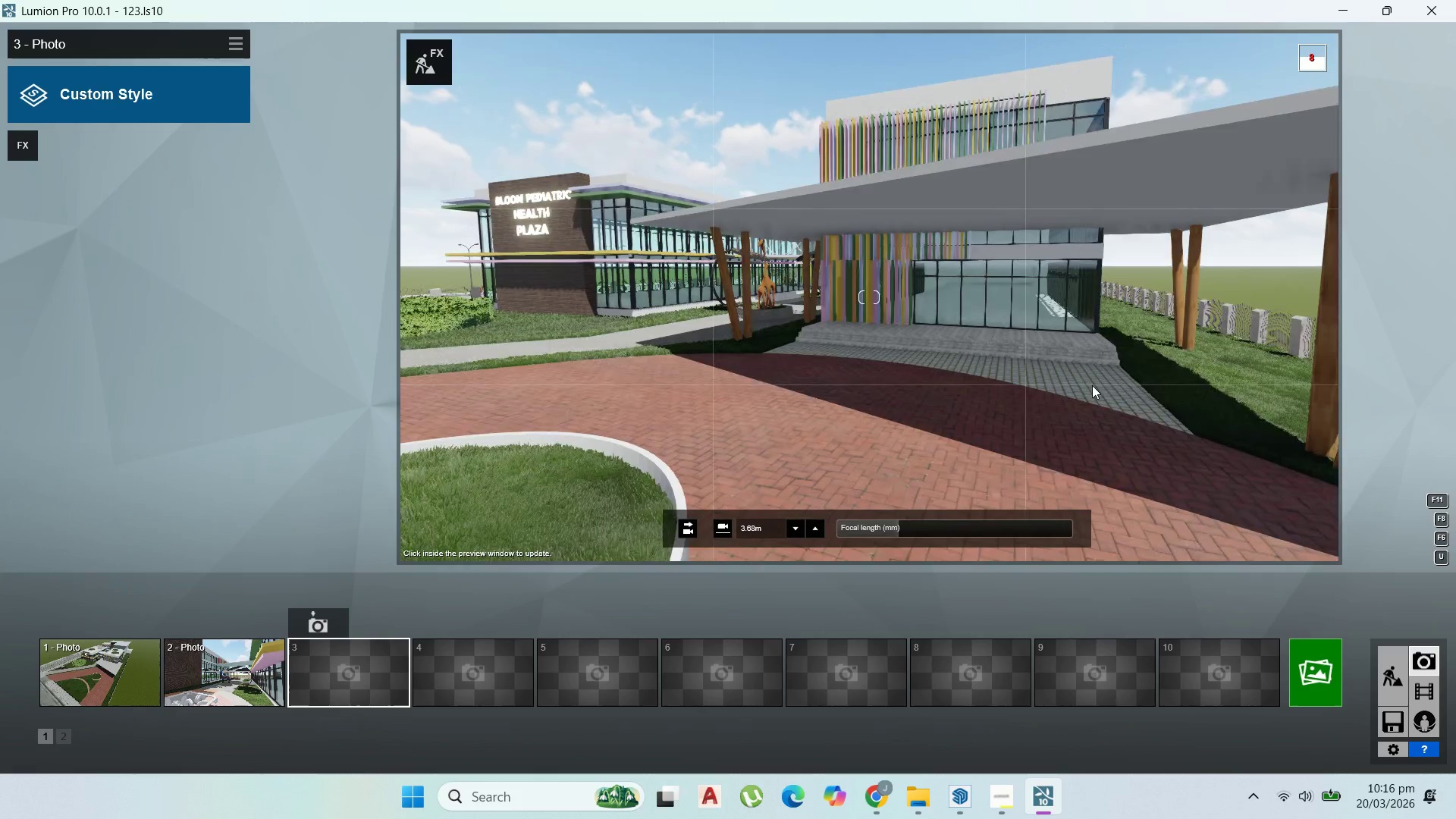 
hold_key(key=D, duration=0.8)
 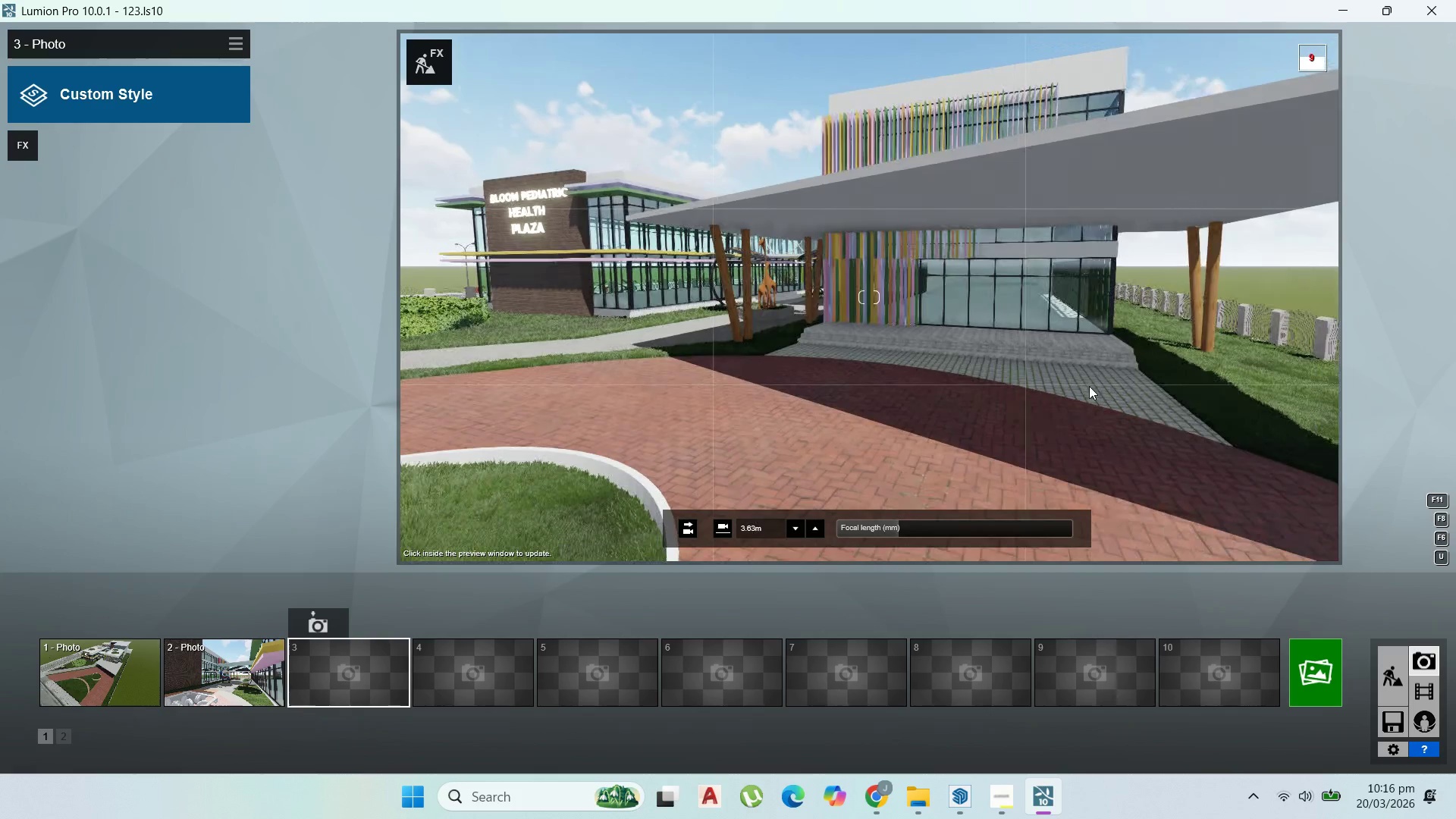 
hold_key(key=A, duration=1.53)
 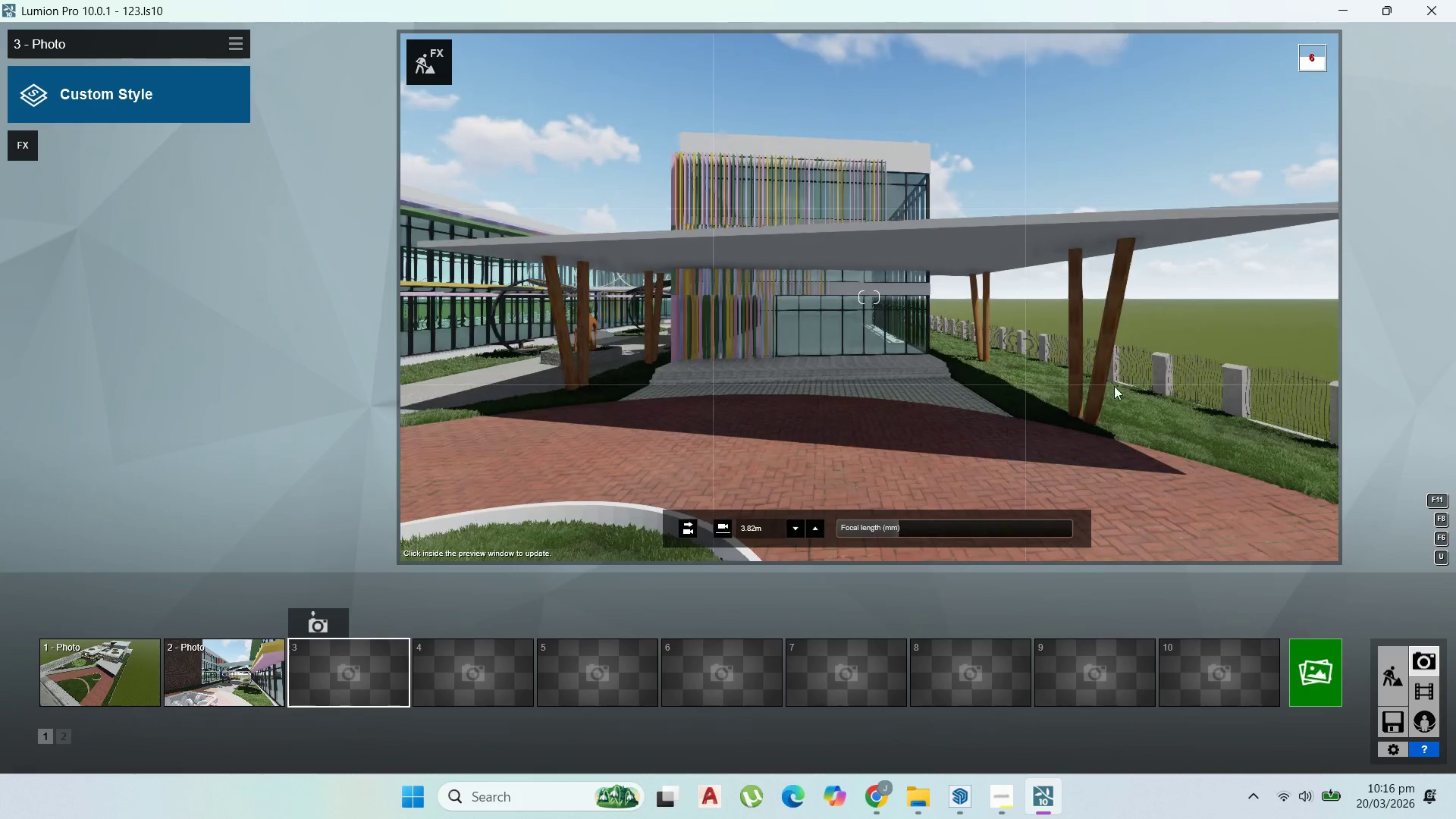 
hold_key(key=A, duration=1.89)
 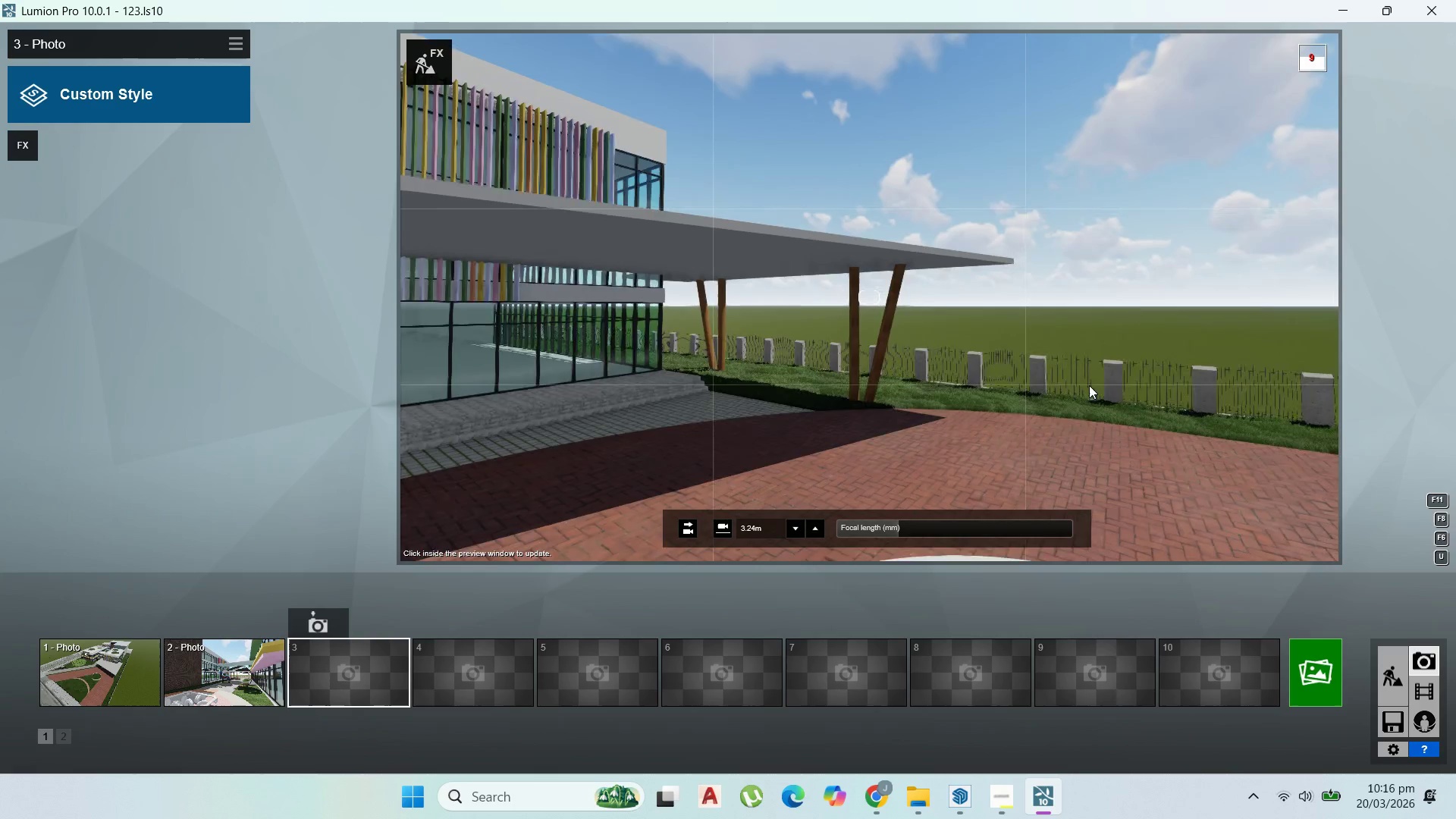 
hold_key(key=S, duration=1.5)
 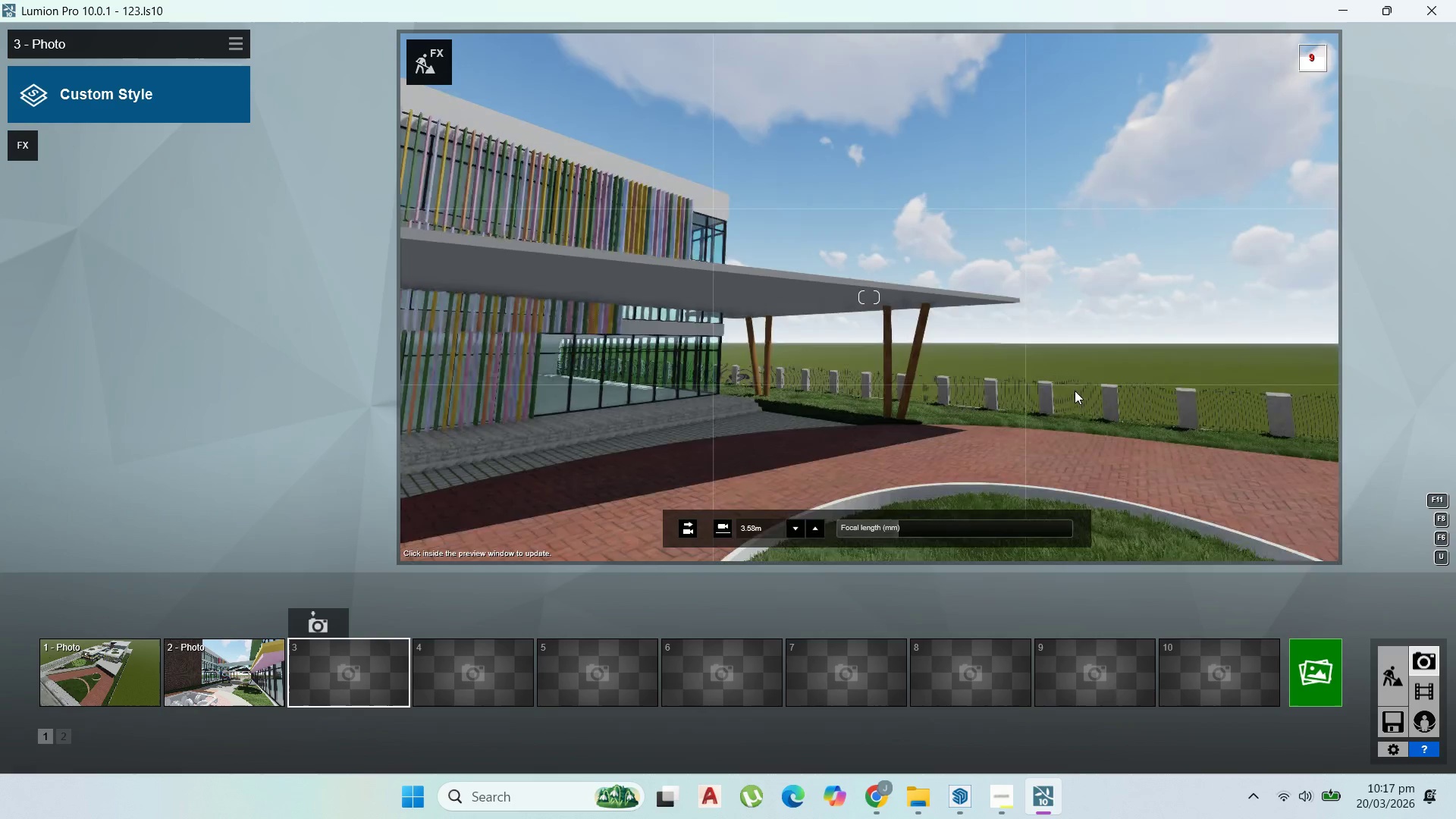 
hold_key(key=S, duration=1.56)
 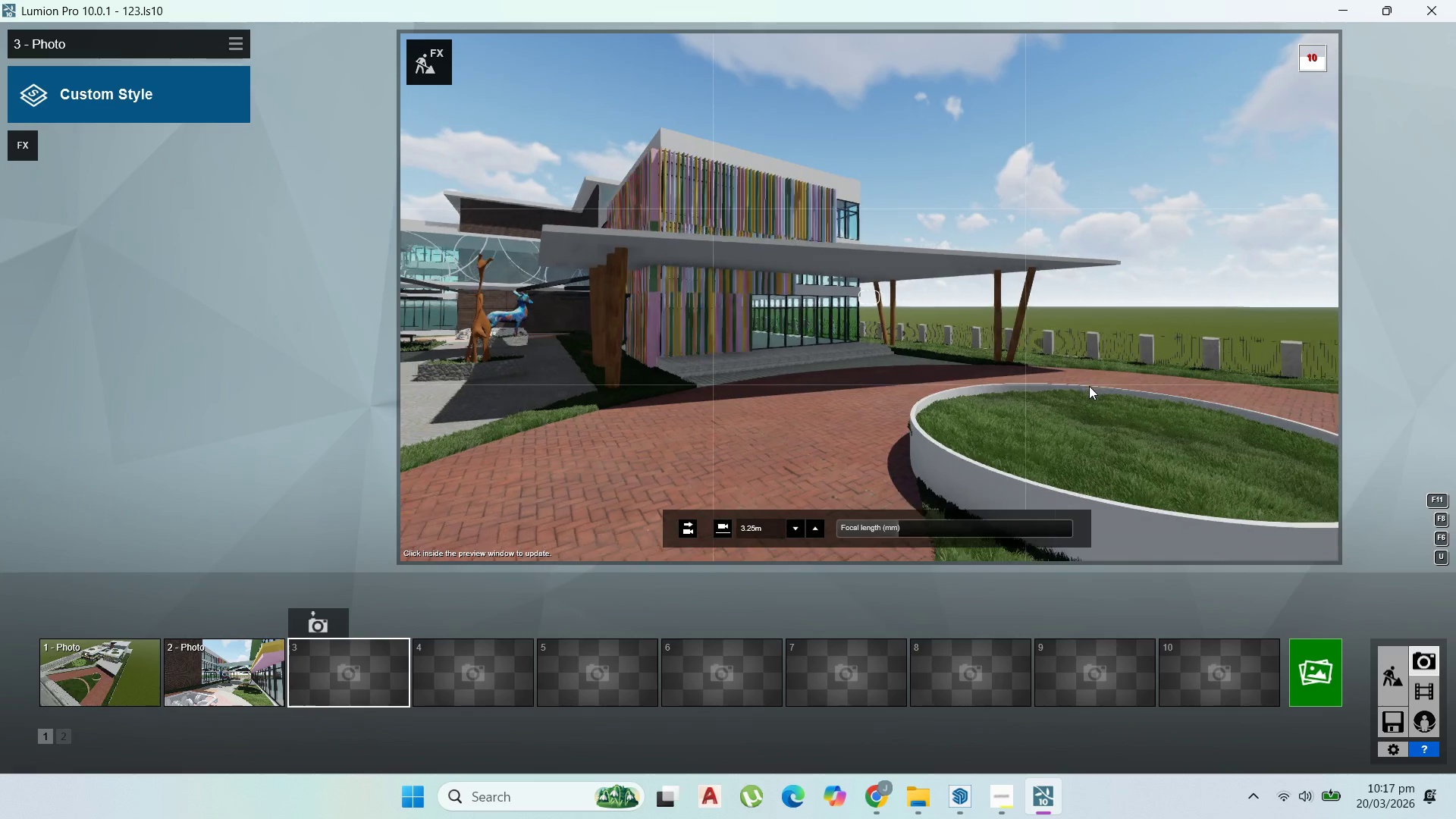 
hold_key(key=A, duration=0.53)
 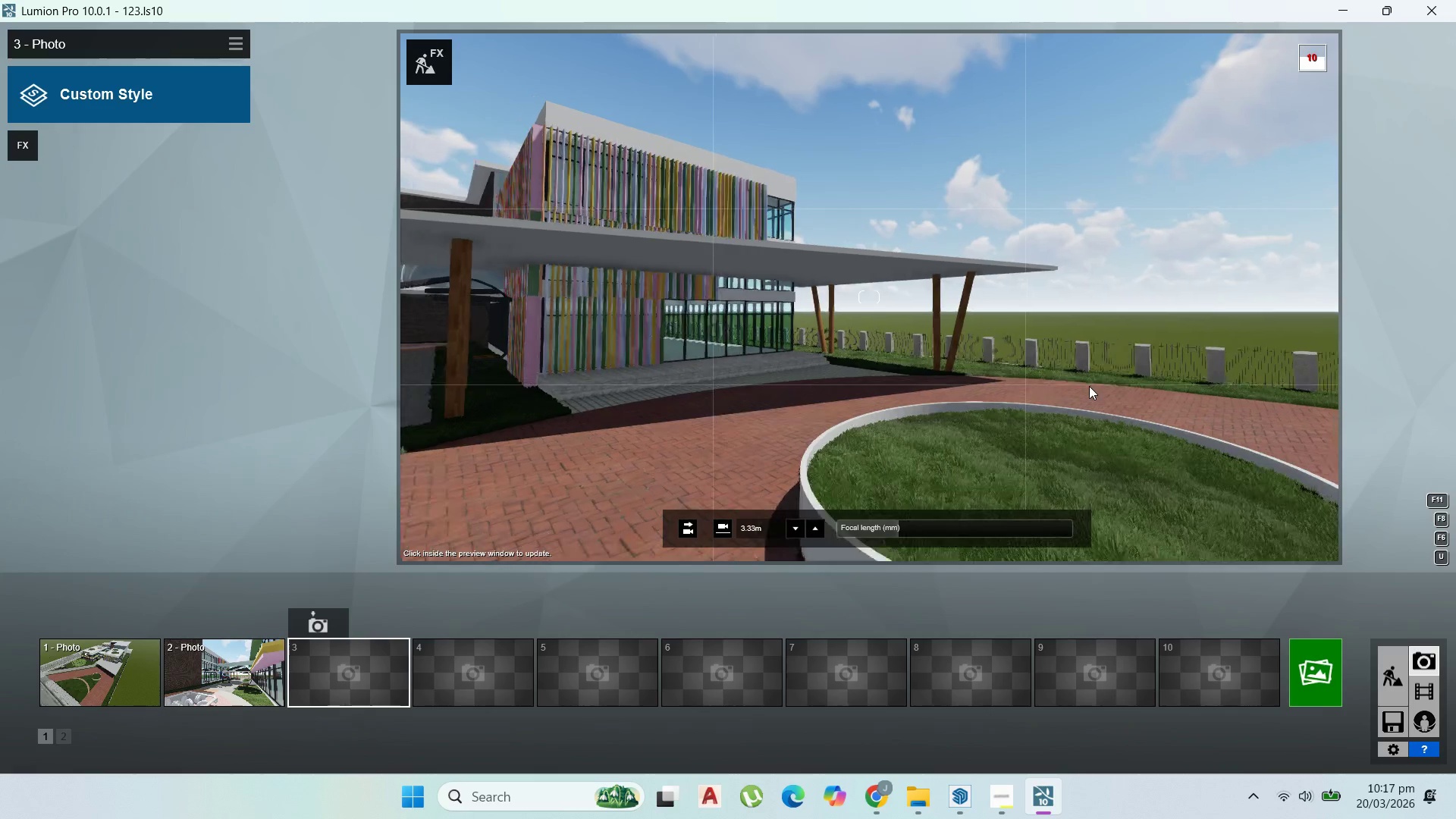 
key(A)
 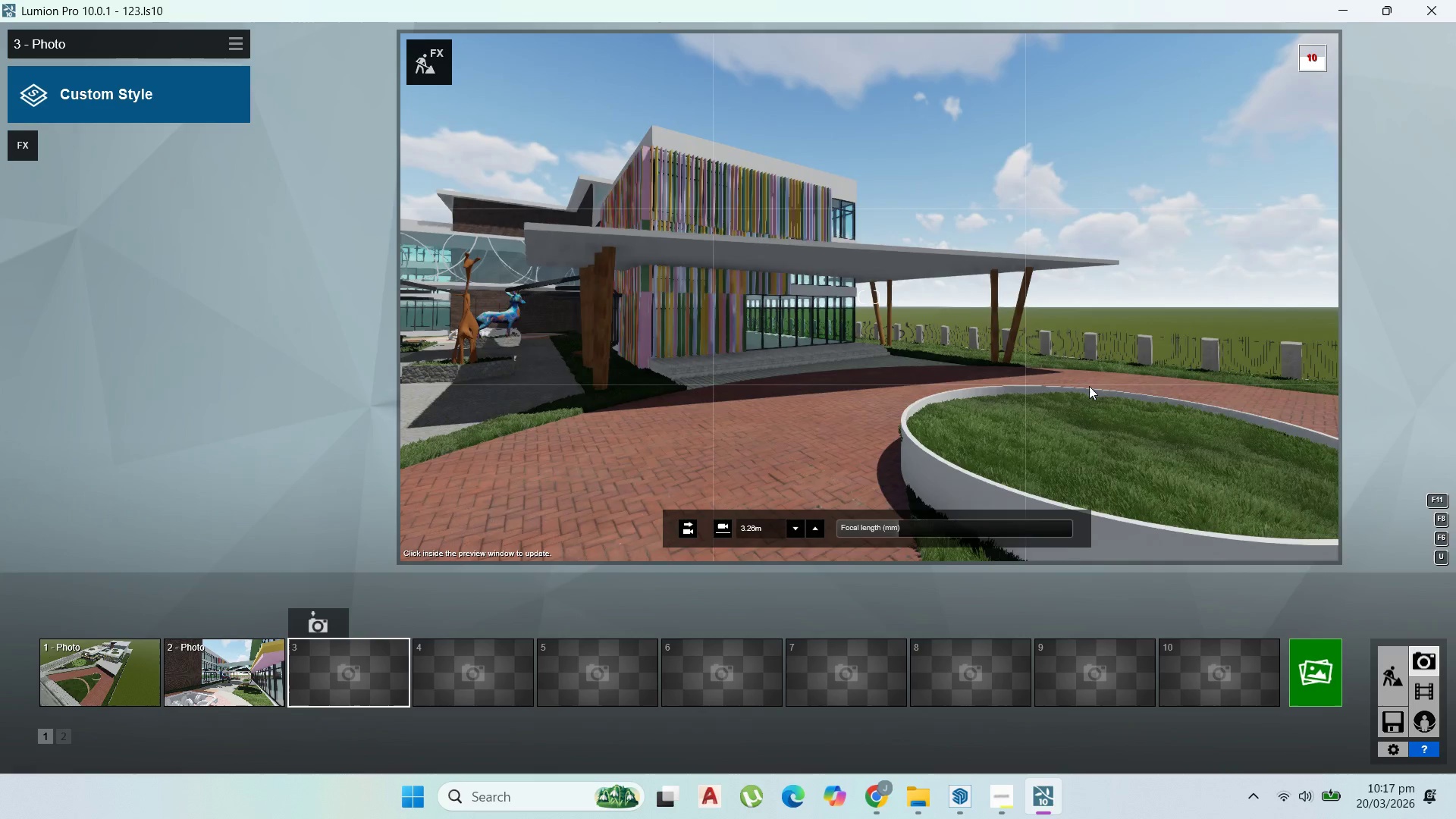 
hold_key(key=S, duration=0.31)
 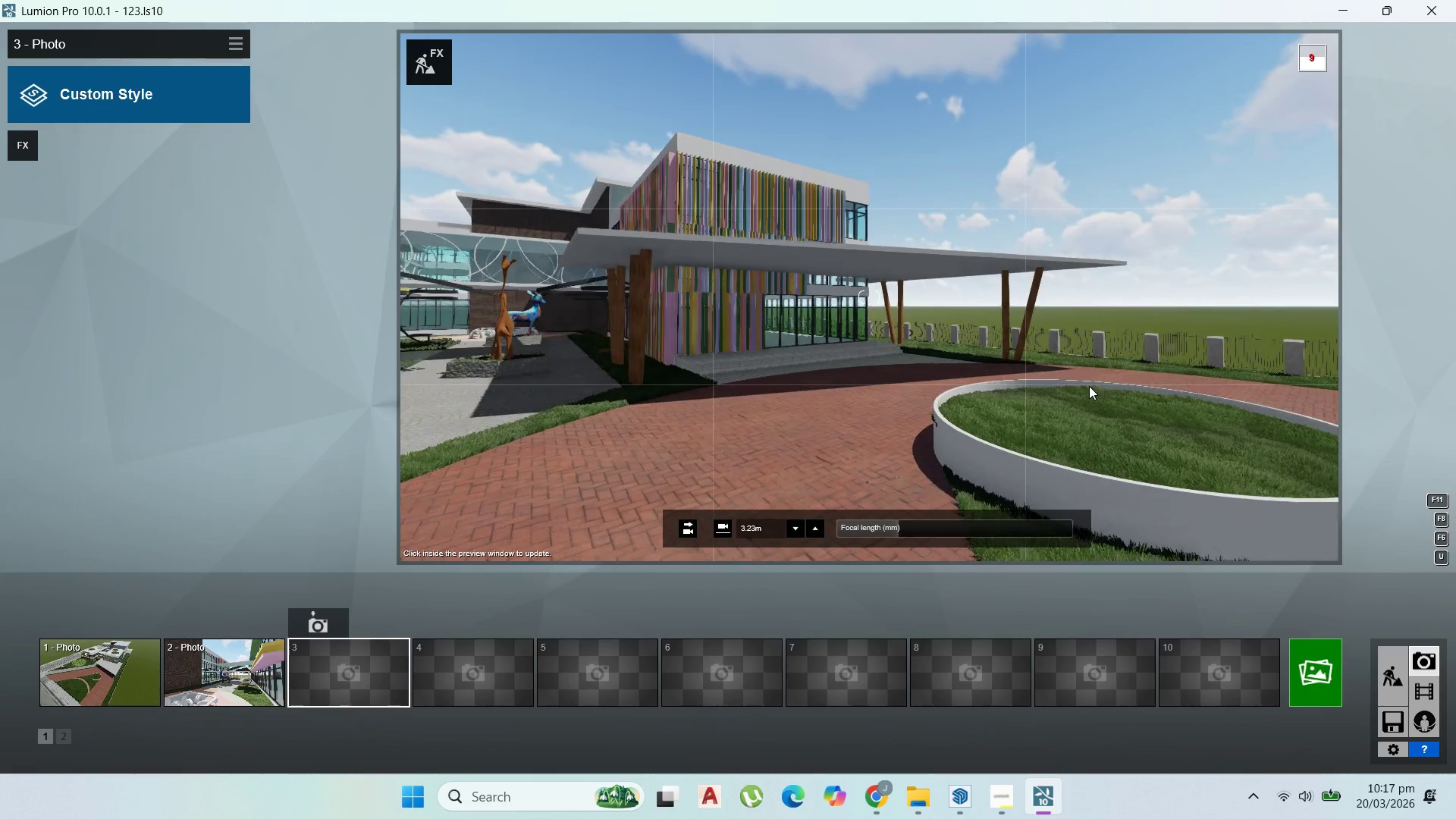 
hold_key(key=S, duration=1.0)
 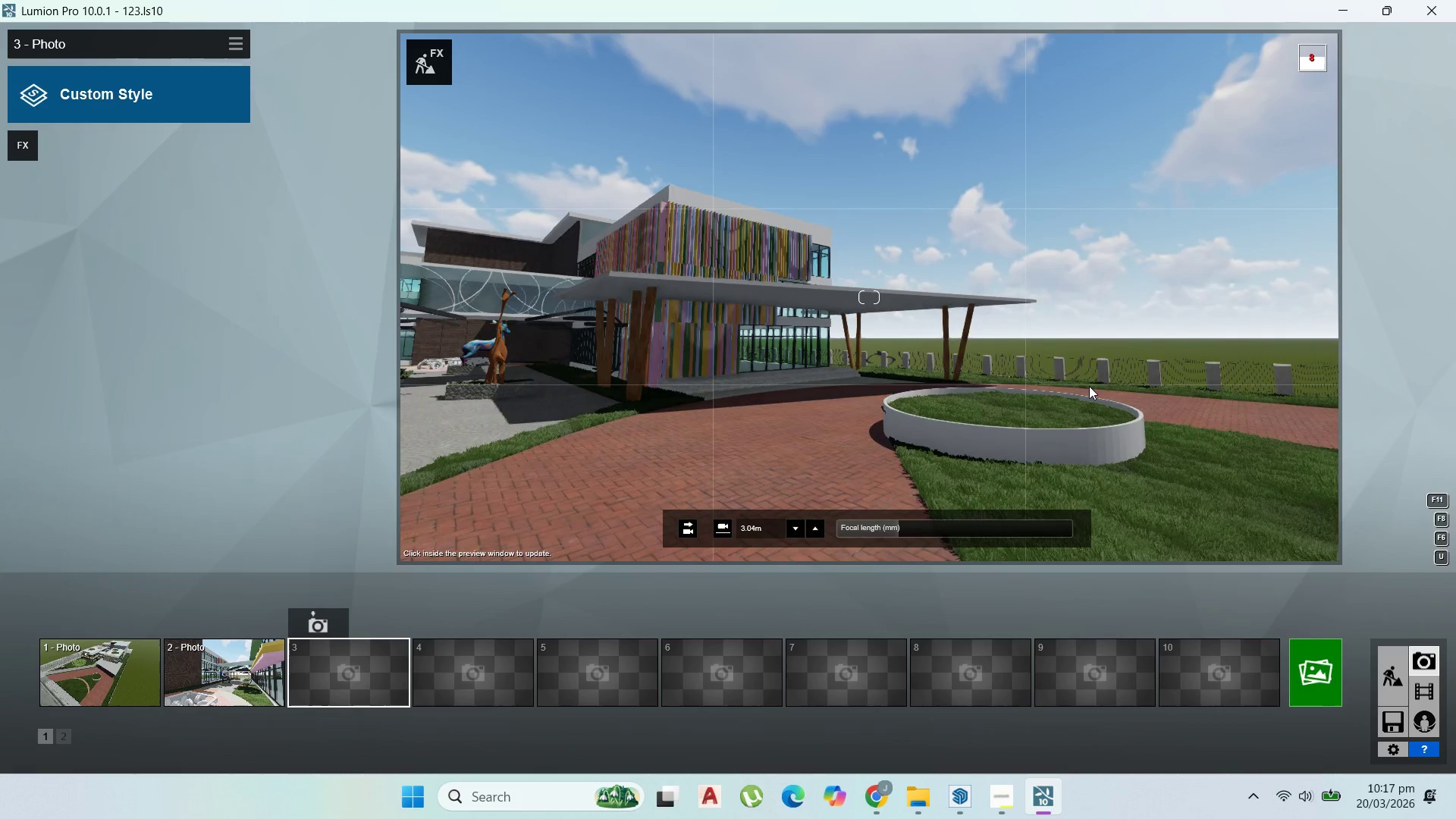 
key(W)
 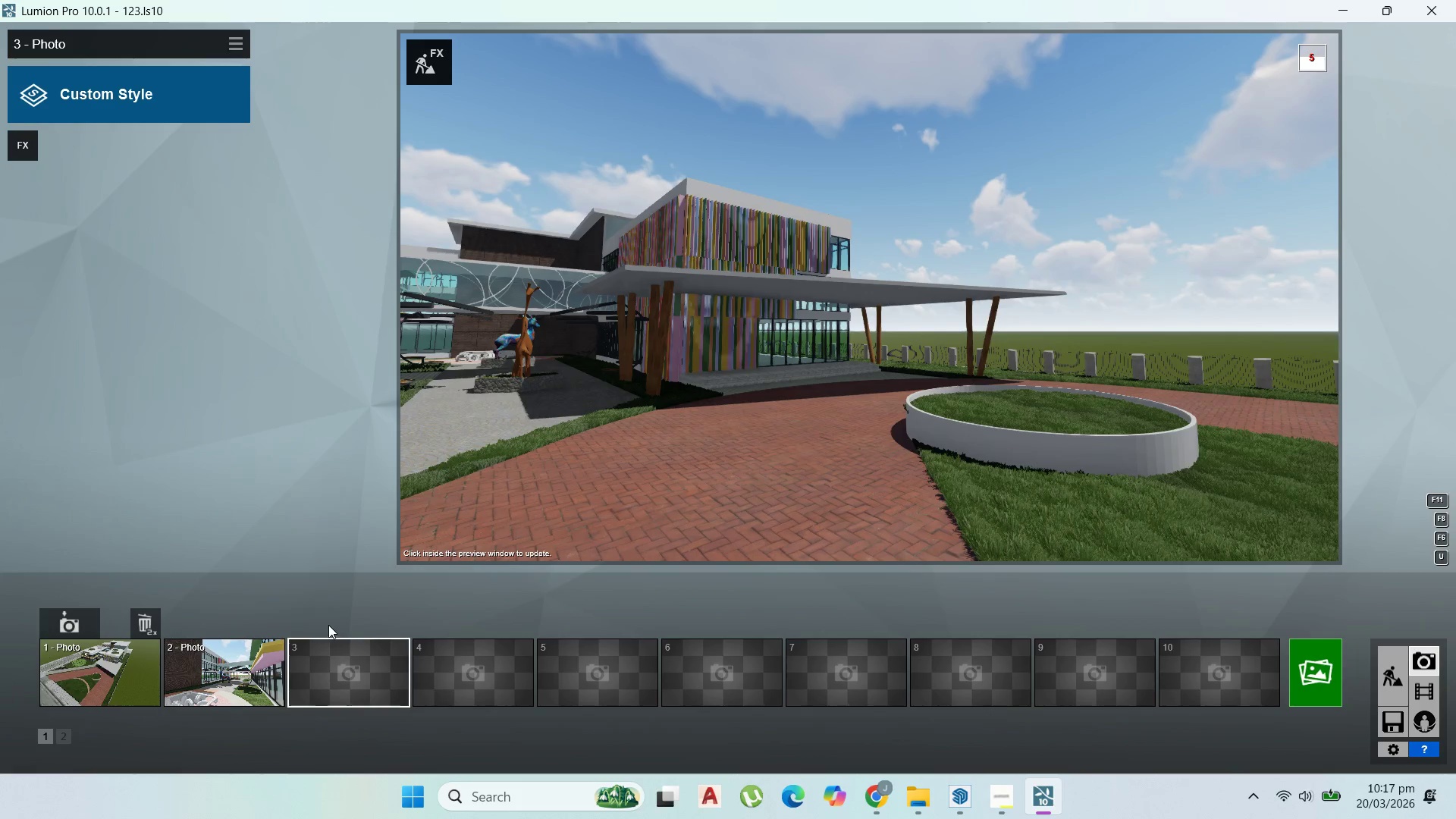 
left_click([325, 626])
 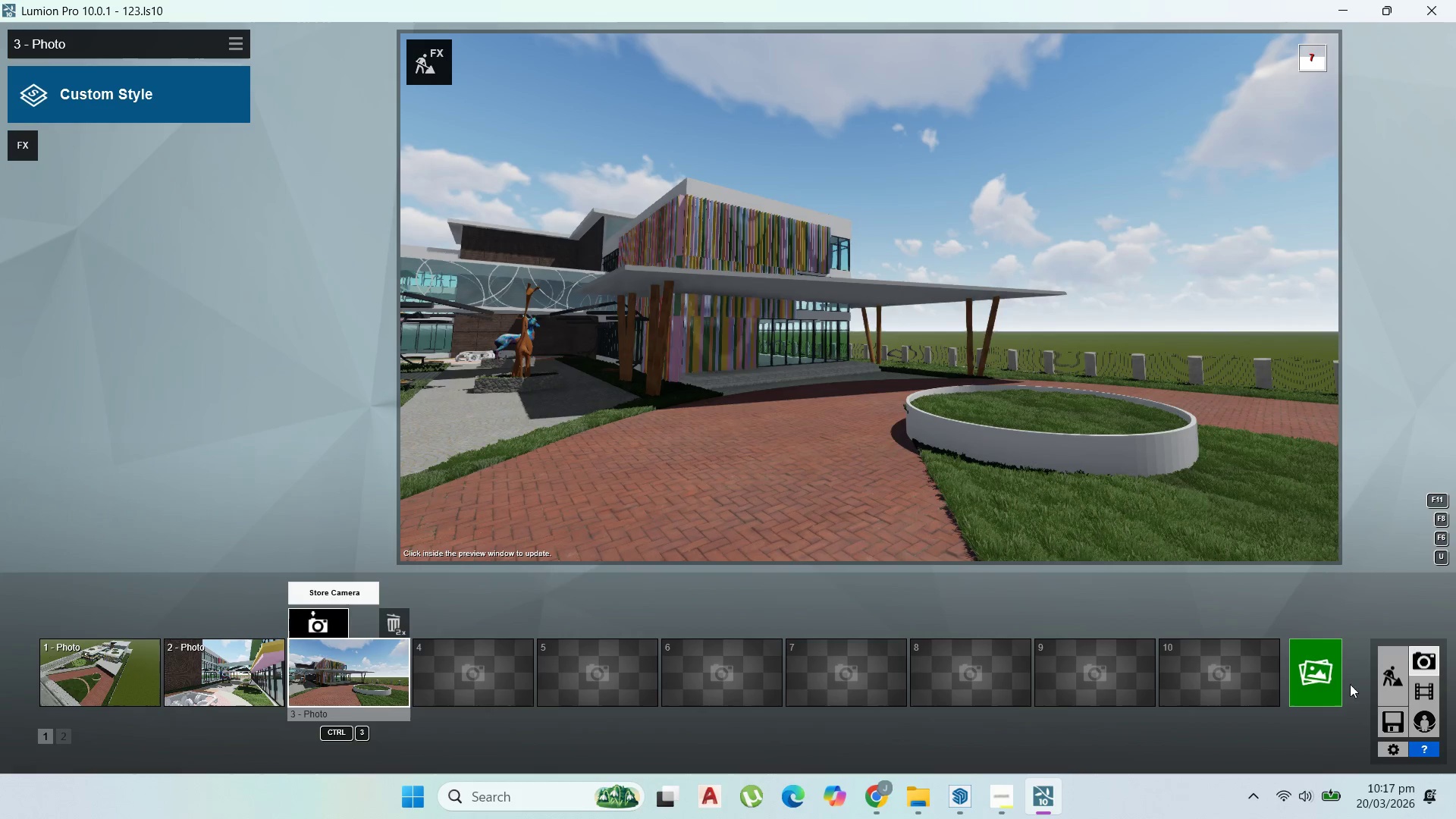 
mouse_move([1320, 679])
 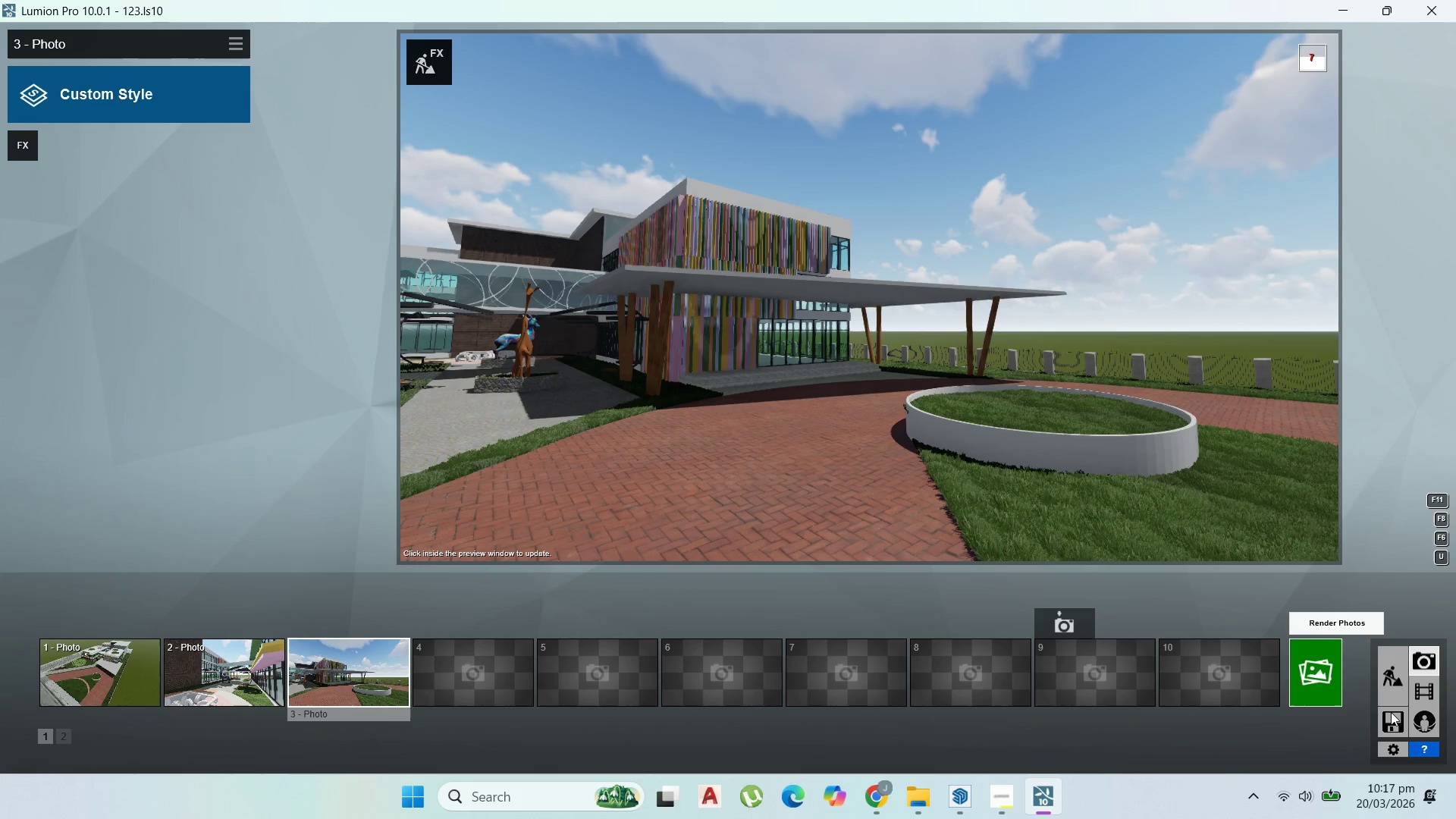 
left_click([1392, 714])
 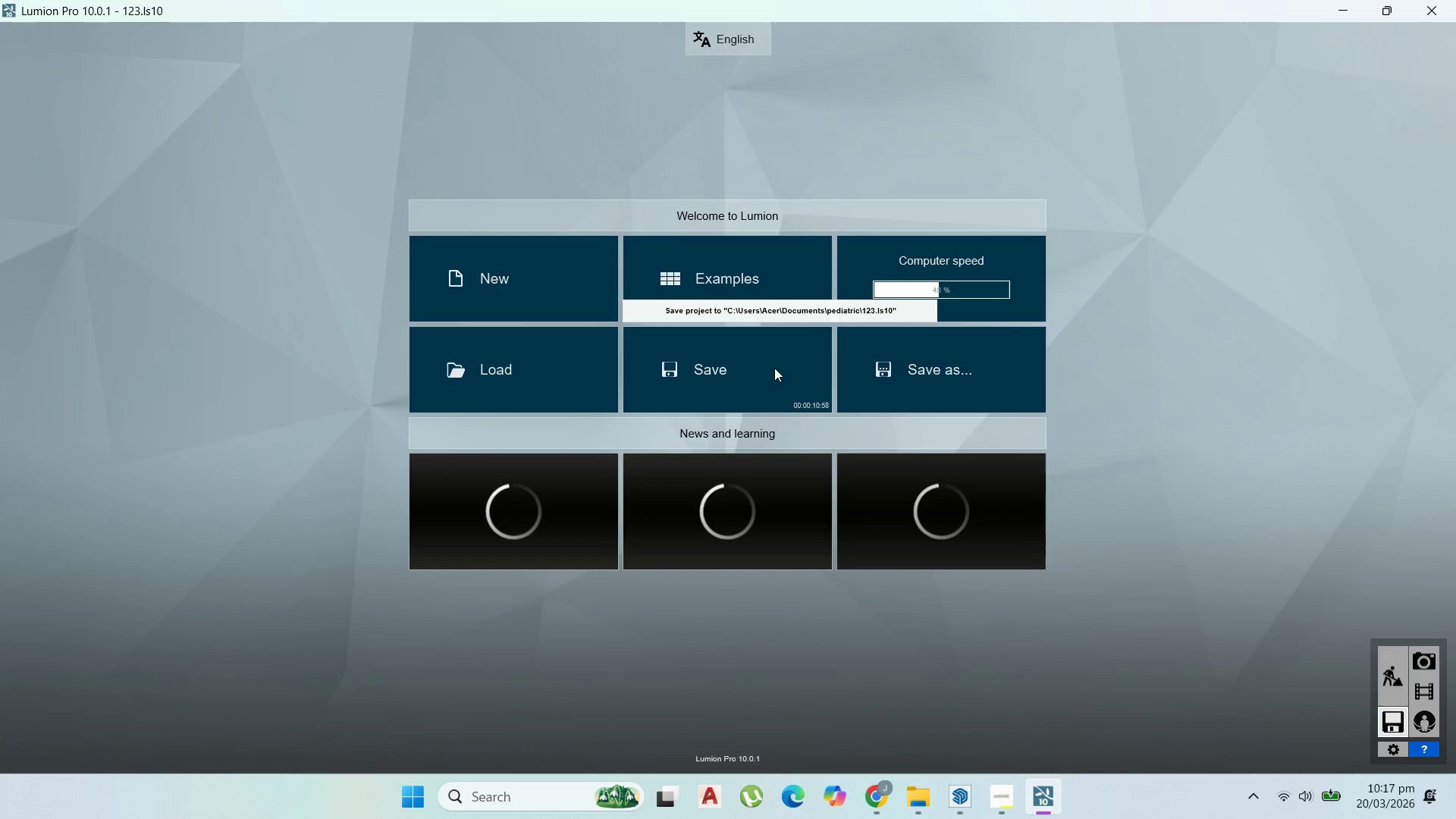 
left_click([743, 375])
 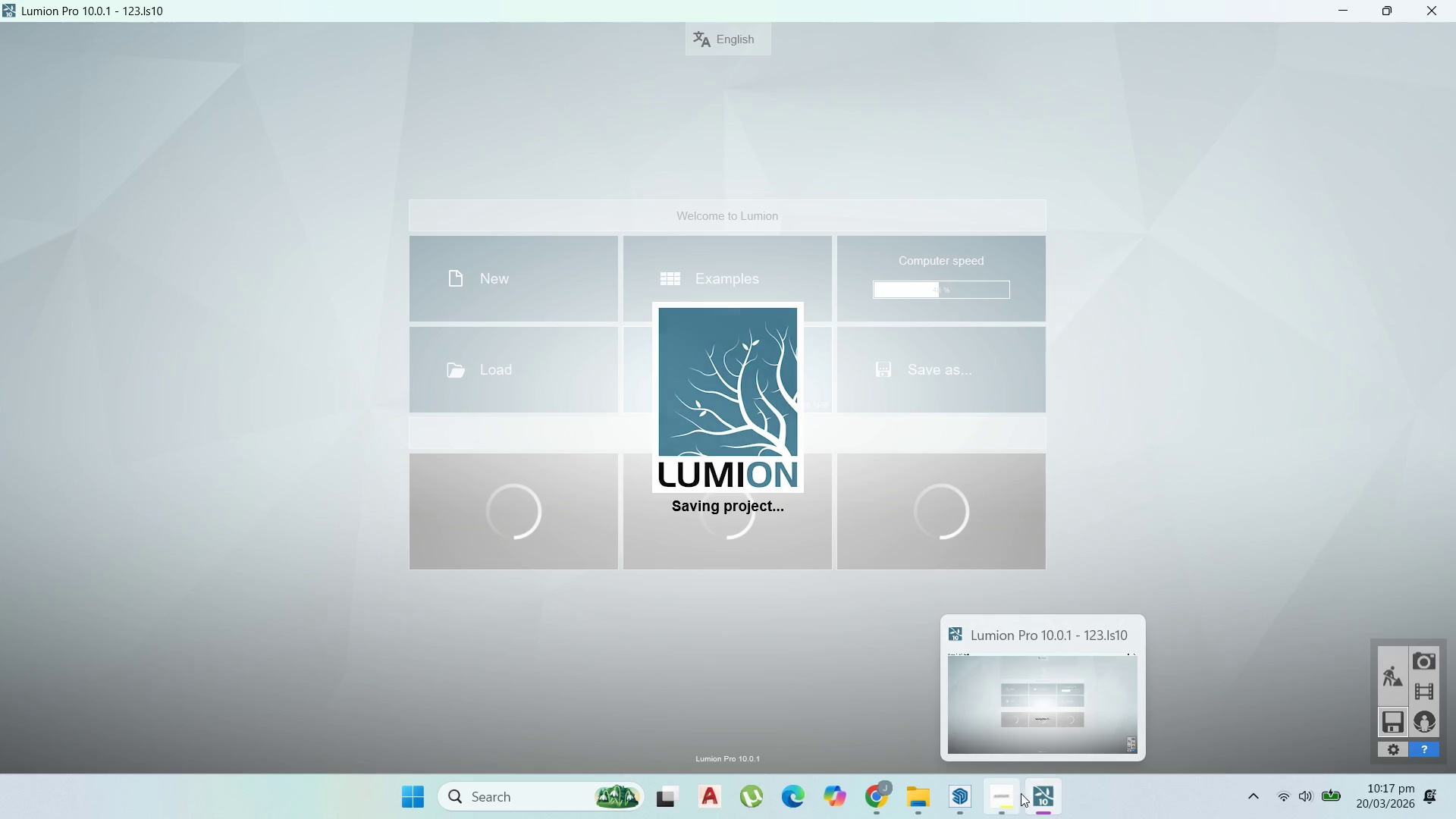 
left_click([1013, 795])